 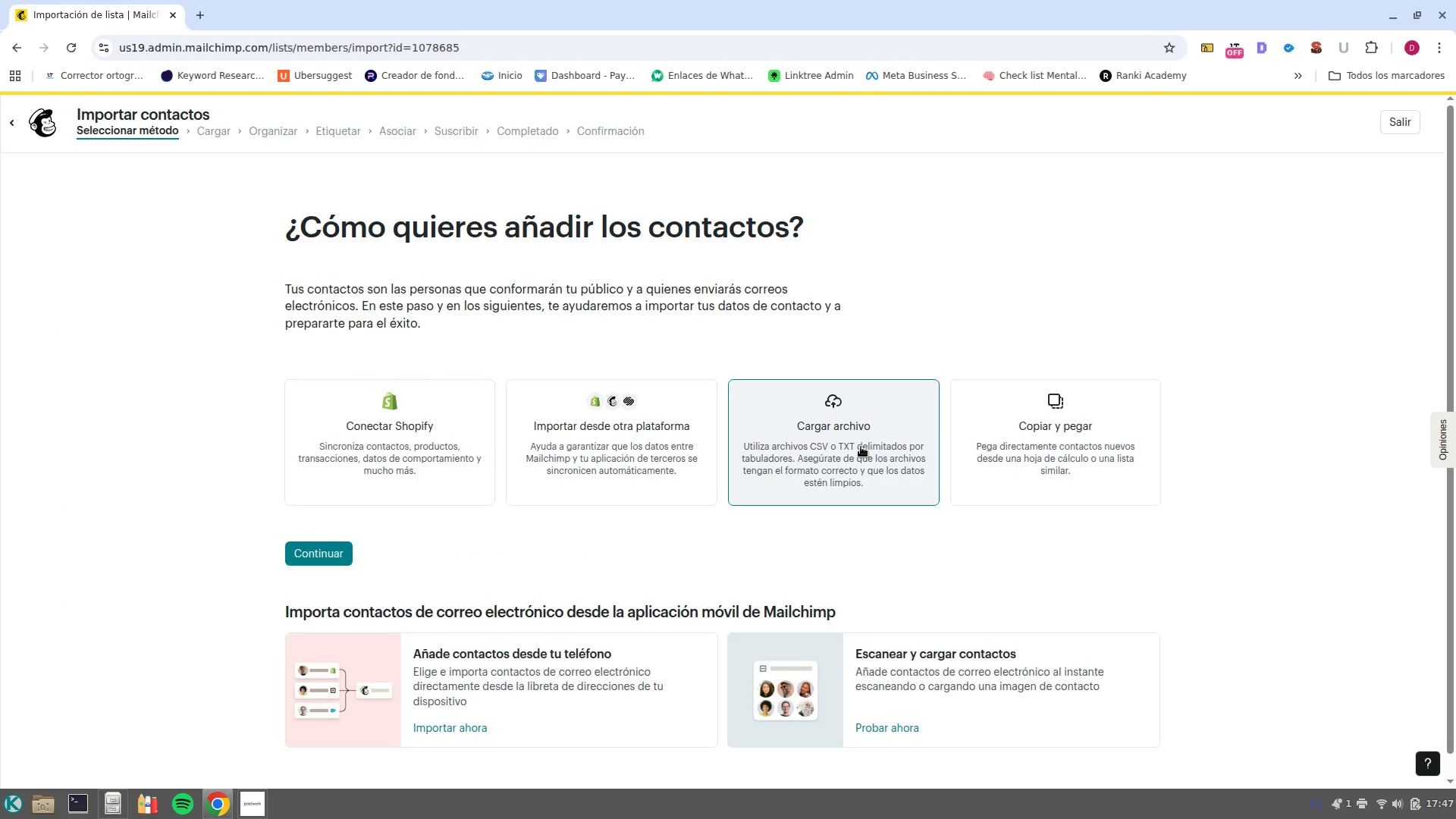 
left_click([300, 552])
 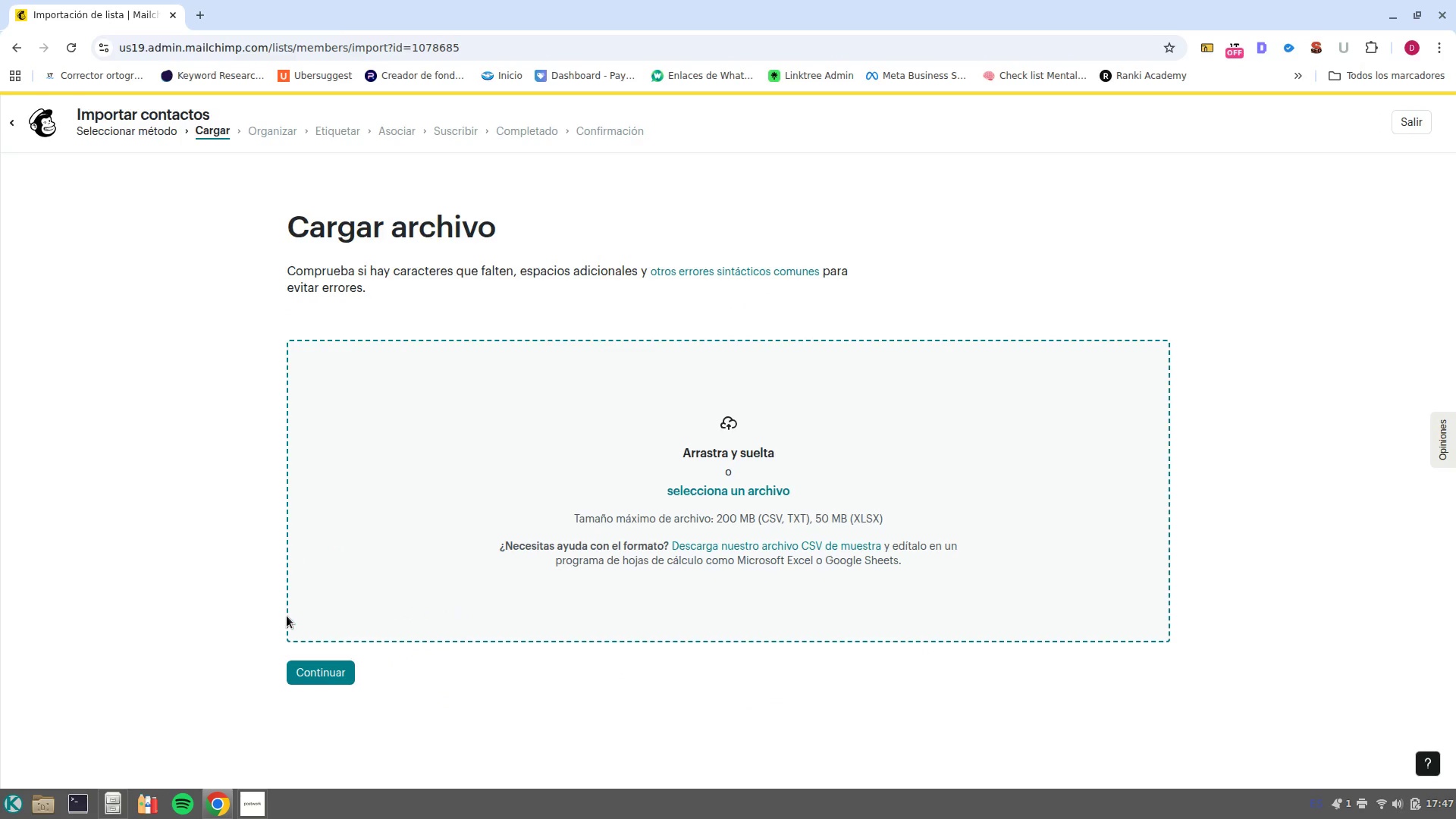 
left_click([747, 497])
 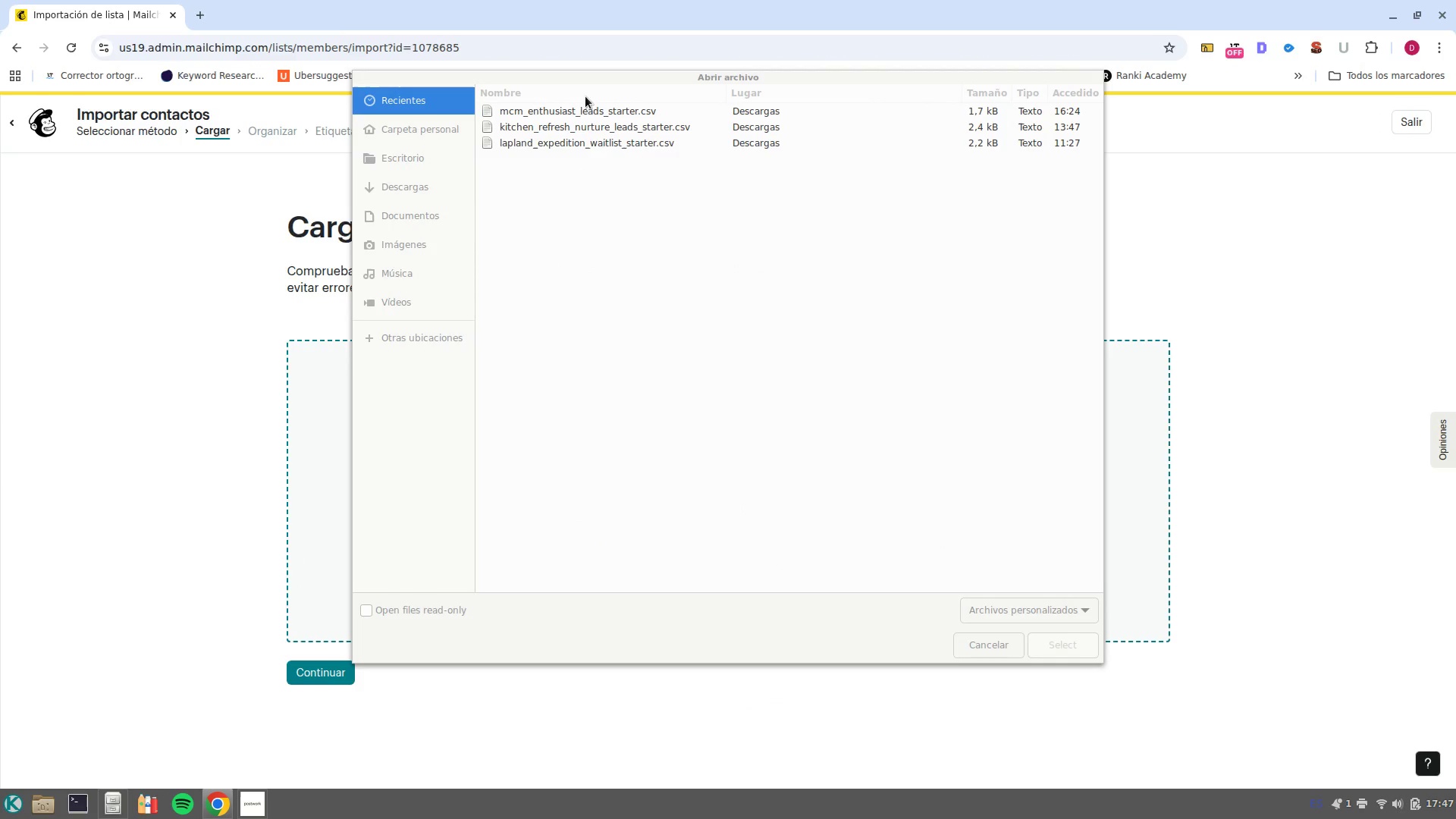 
left_click([591, 118])
 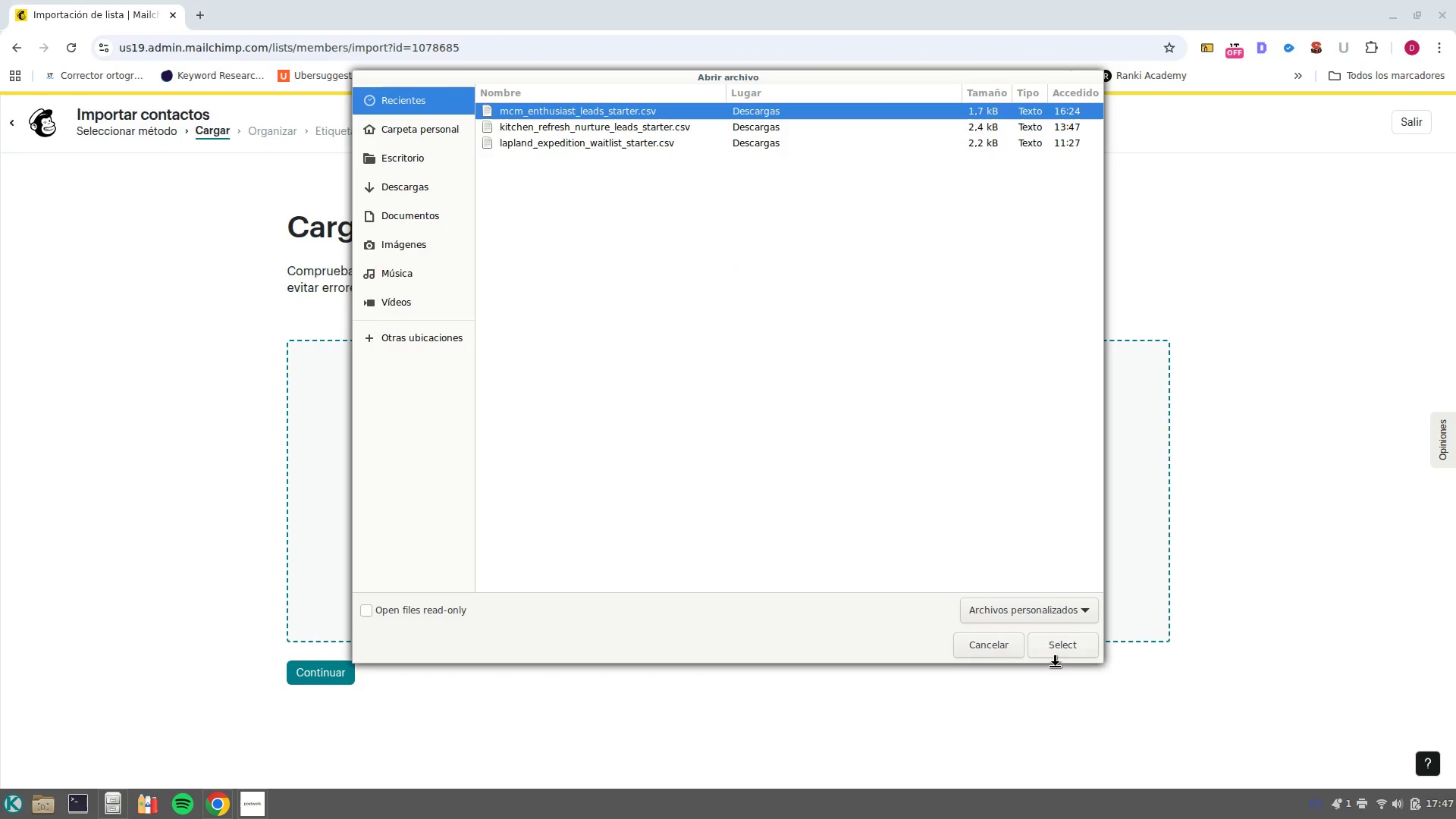 
left_click([1054, 652])
 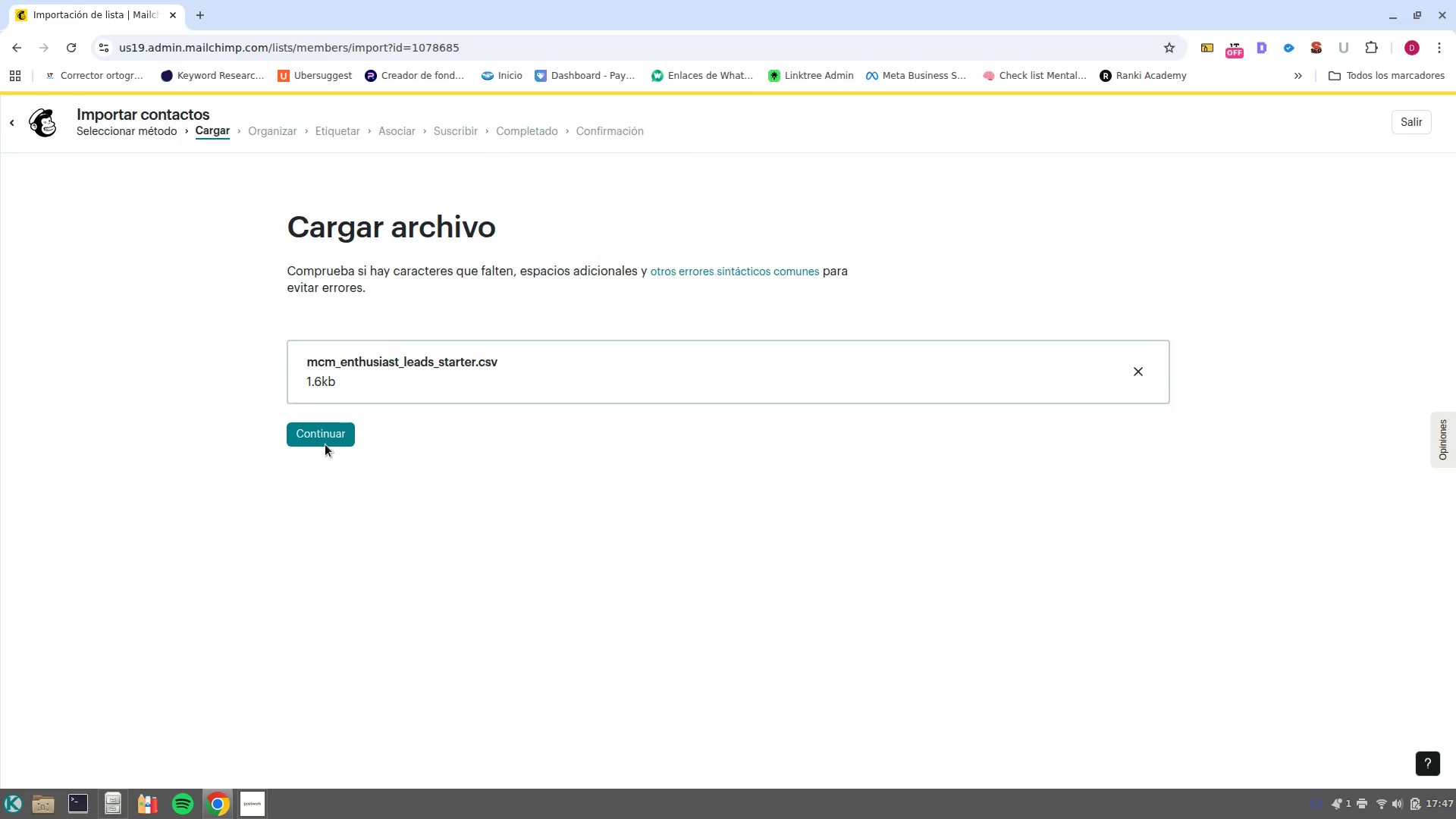 
left_click([318, 435])
 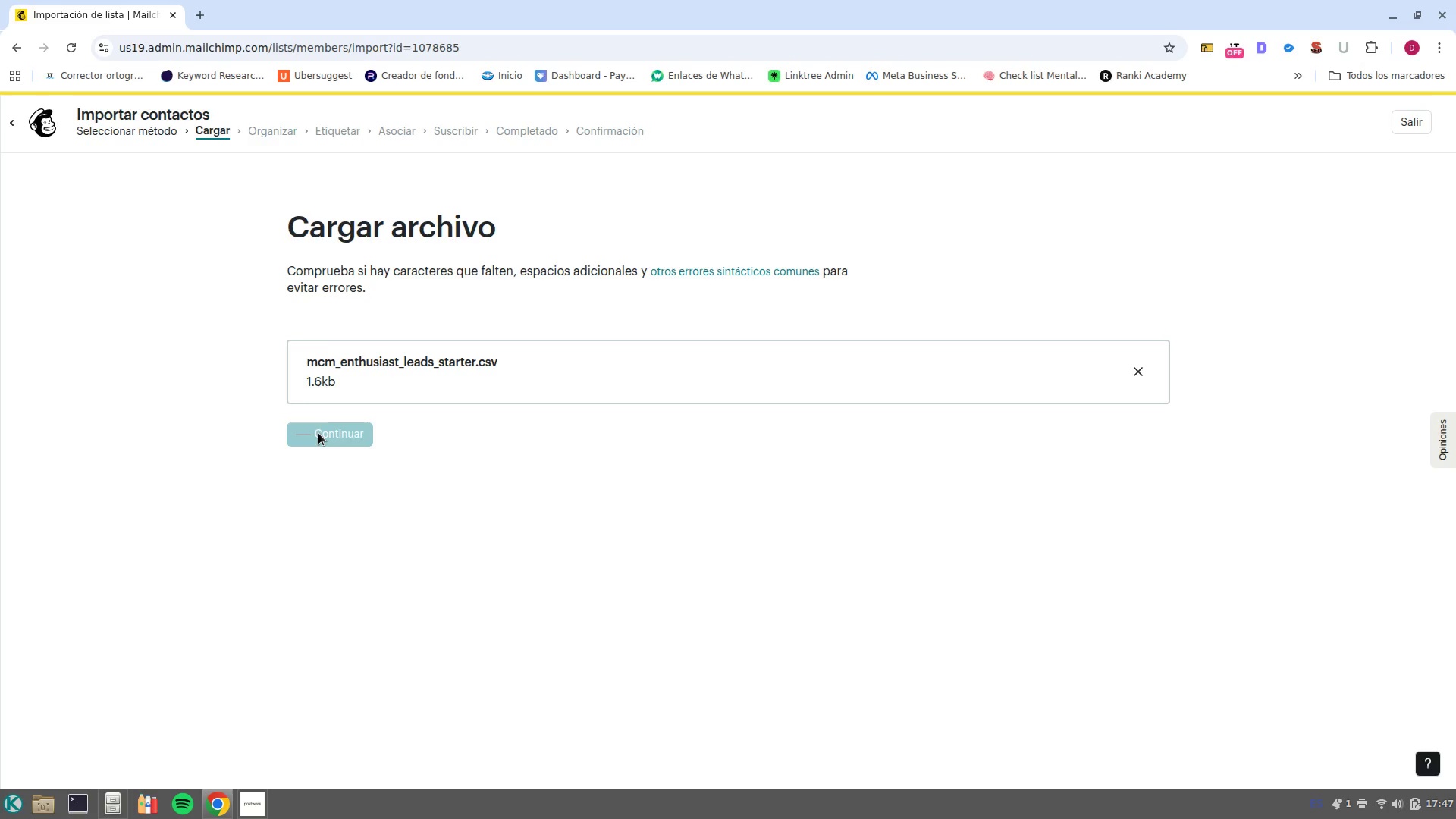 
wait(8.46)
 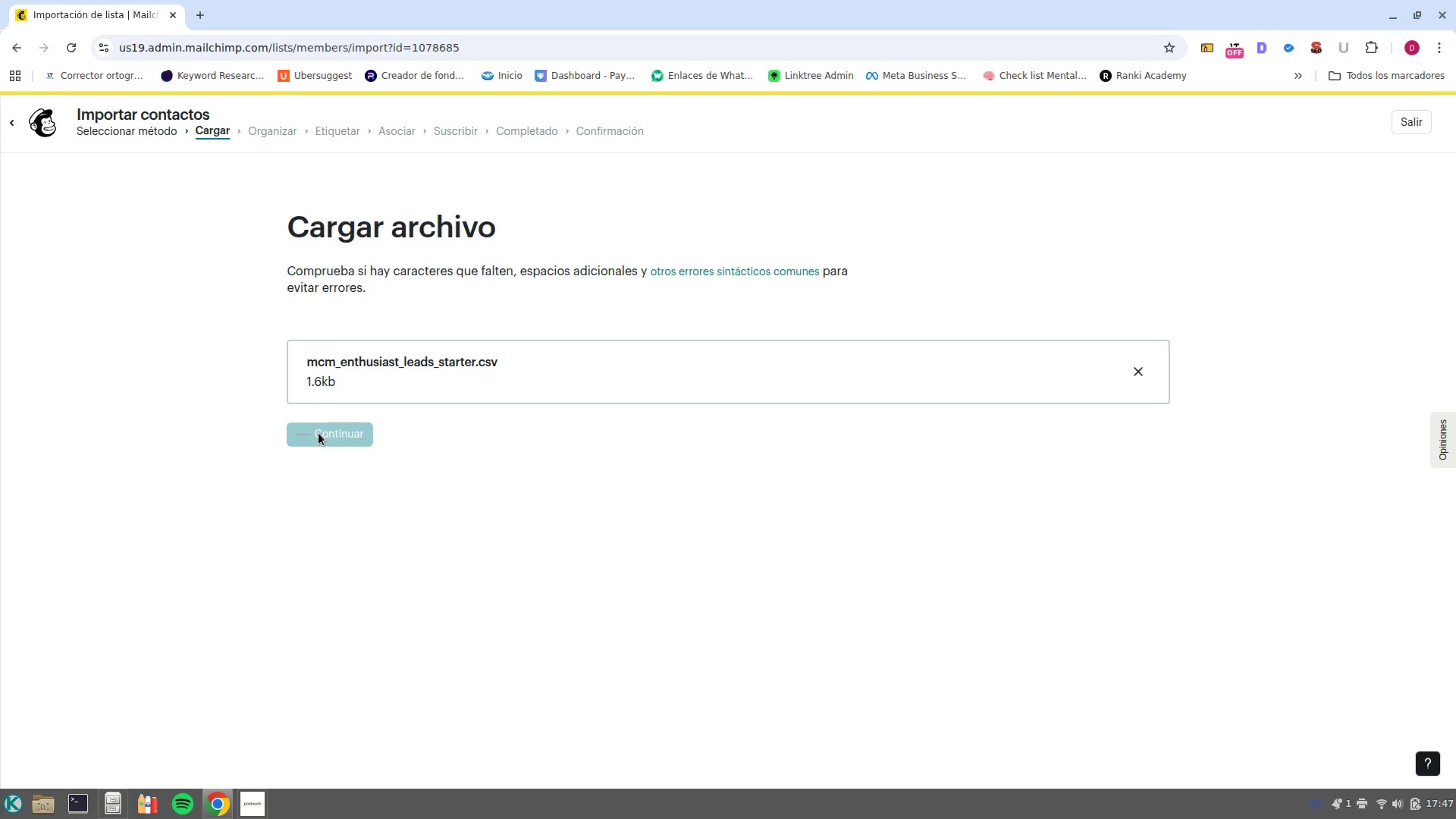 
left_click([325, 698])
 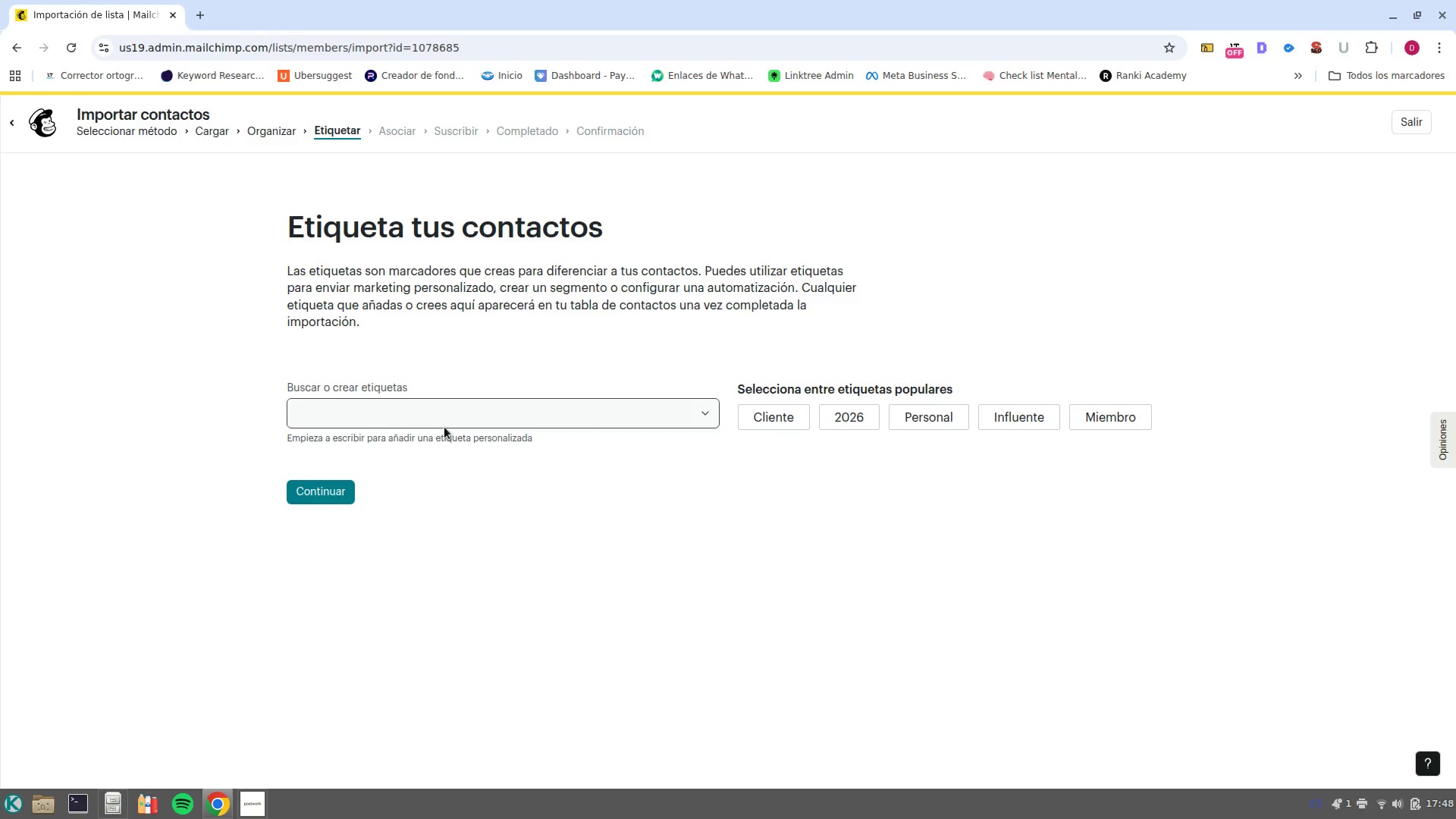 
wait(5.02)
 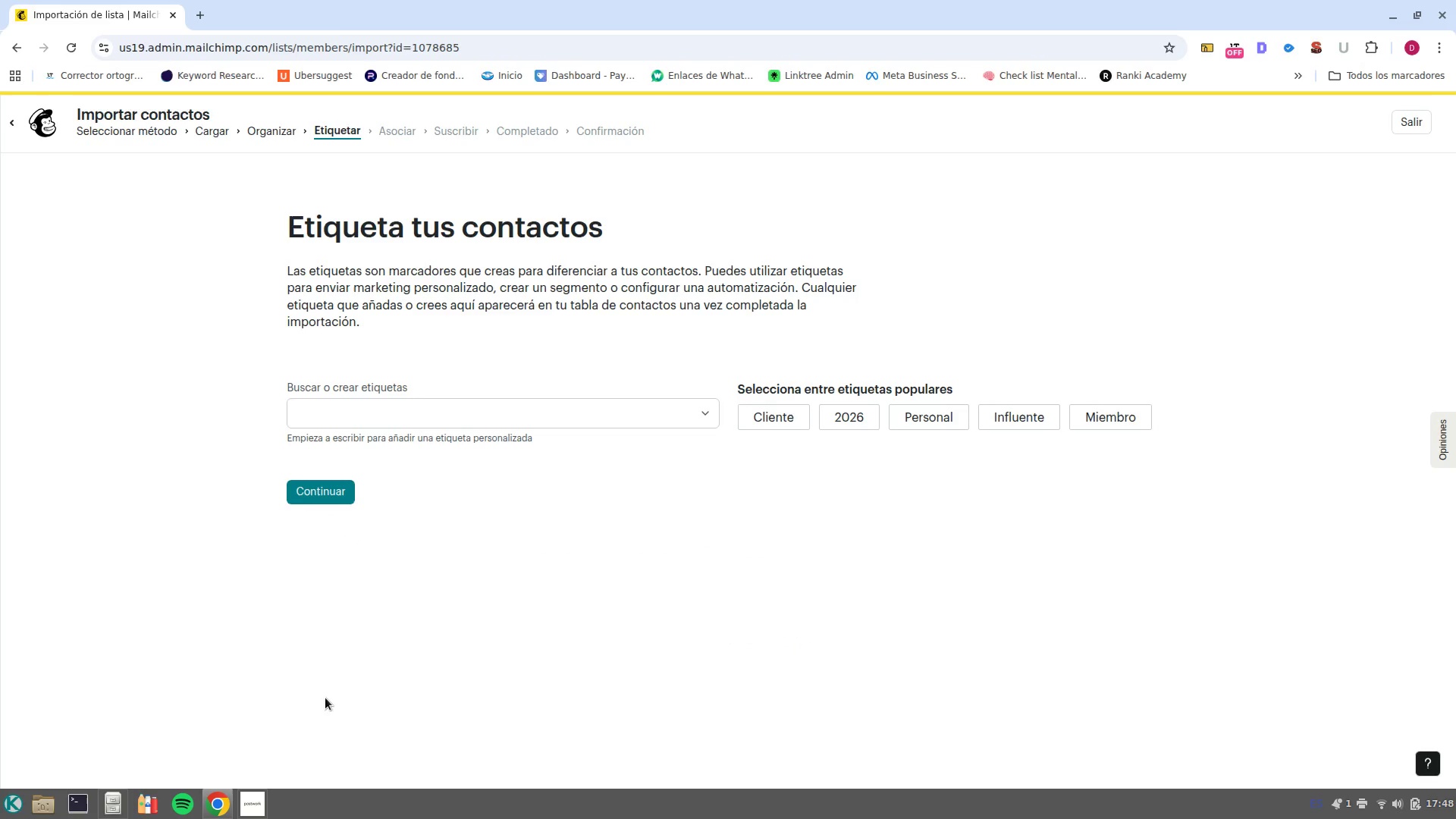 
left_click([372, 416])
 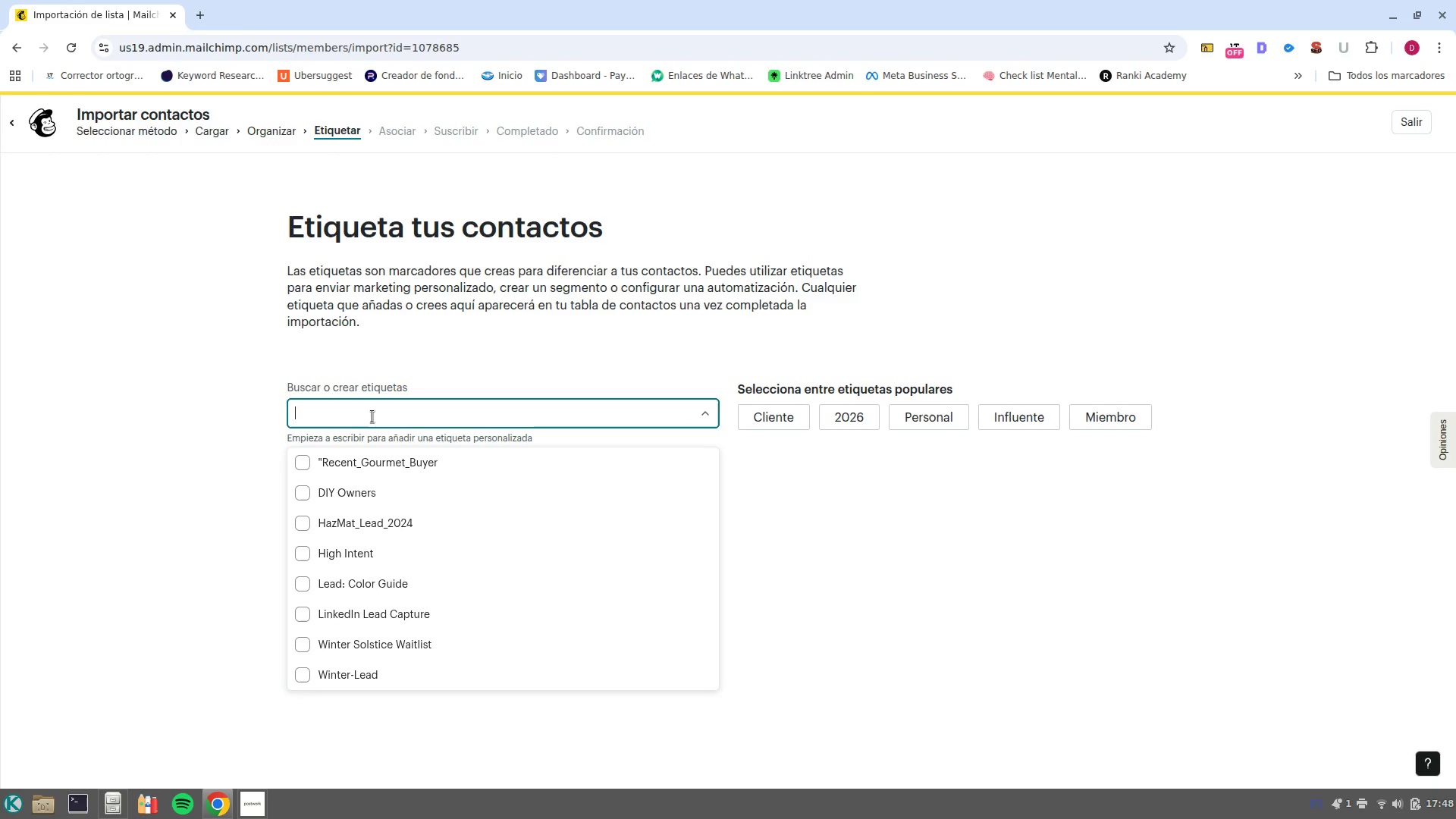 
hold_key(key=ControlLeft, duration=0.53)
 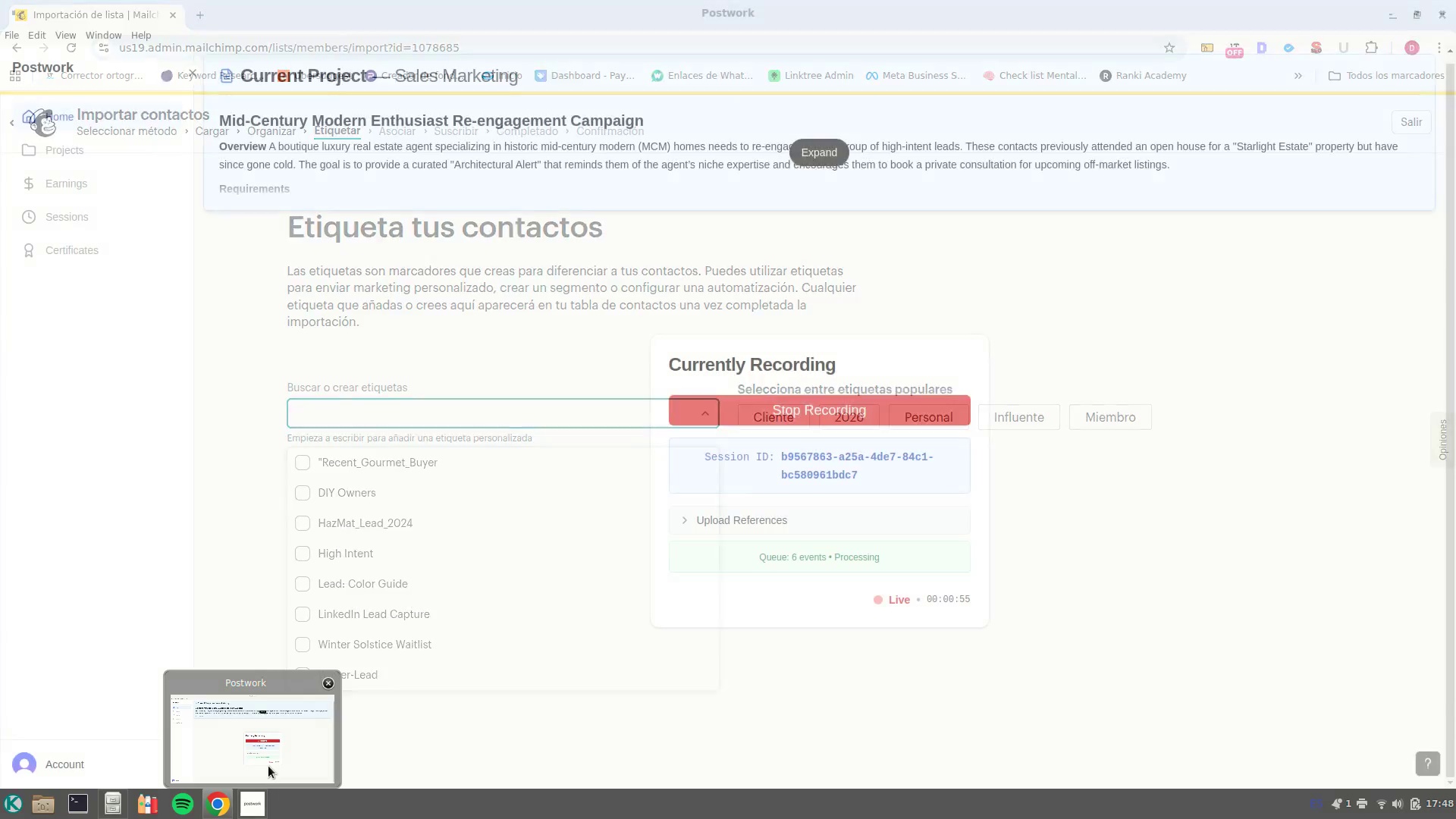 
left_click([268, 766])